 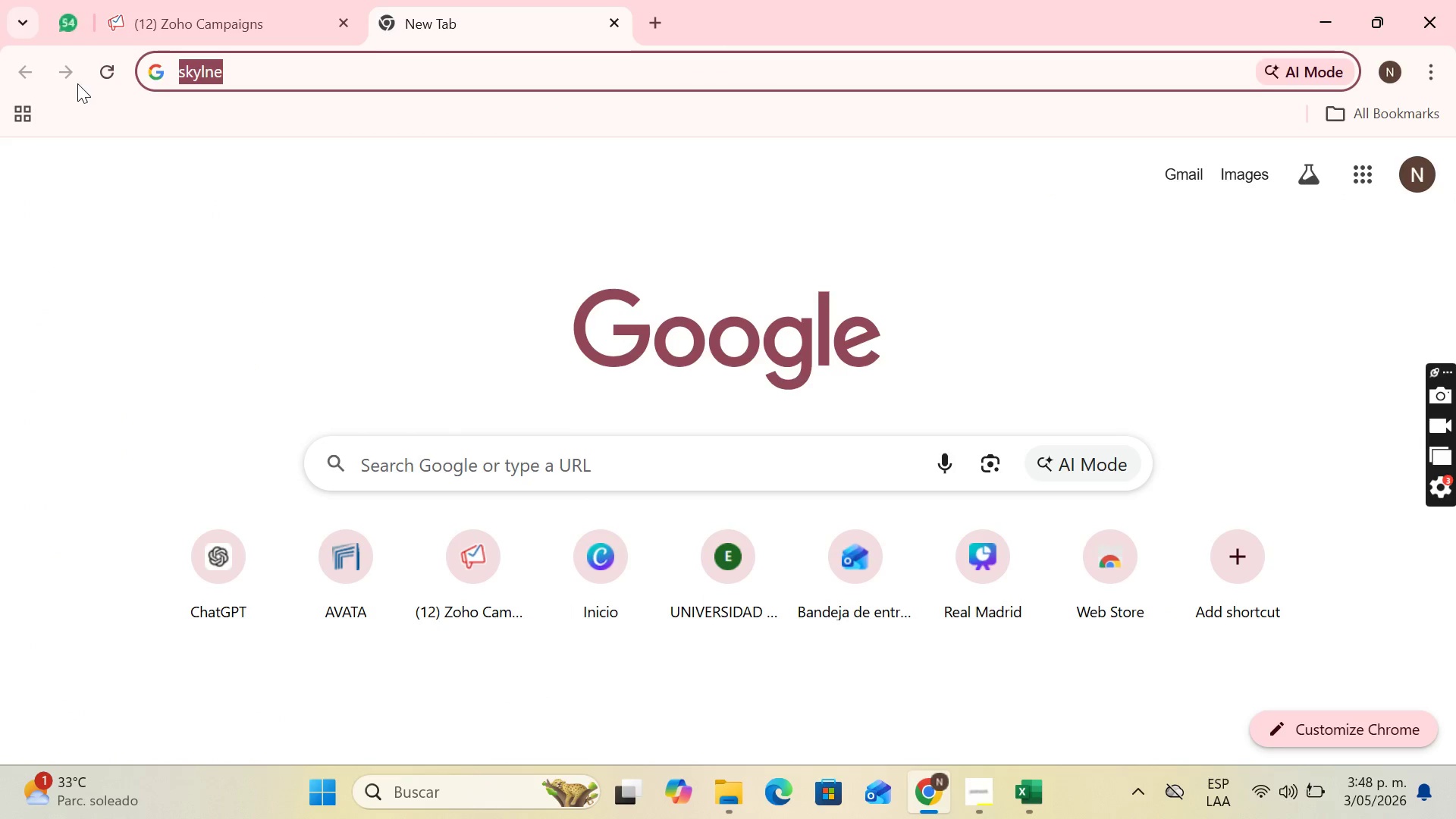 
key(Control+V)
 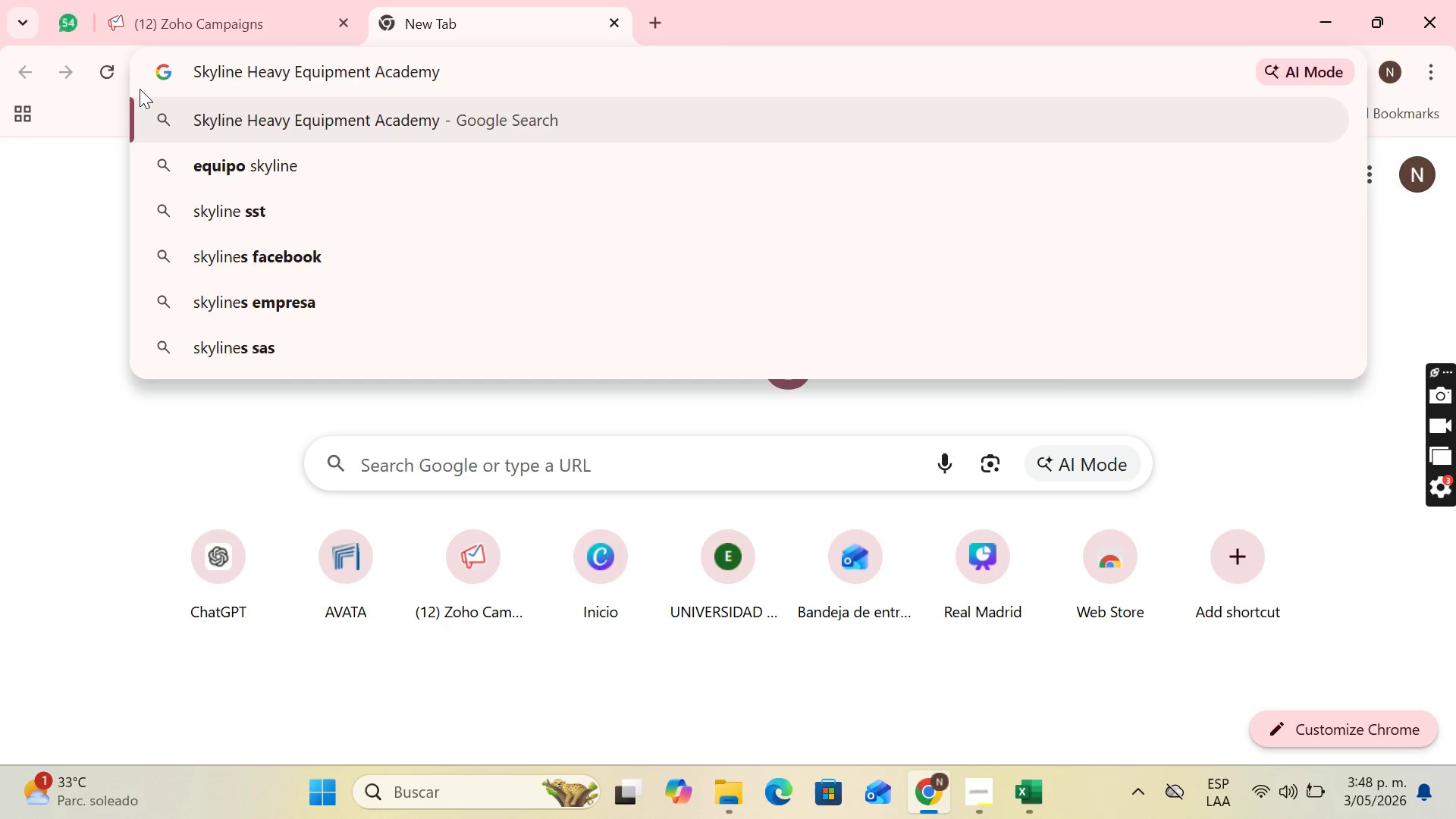 
key(Enter)
 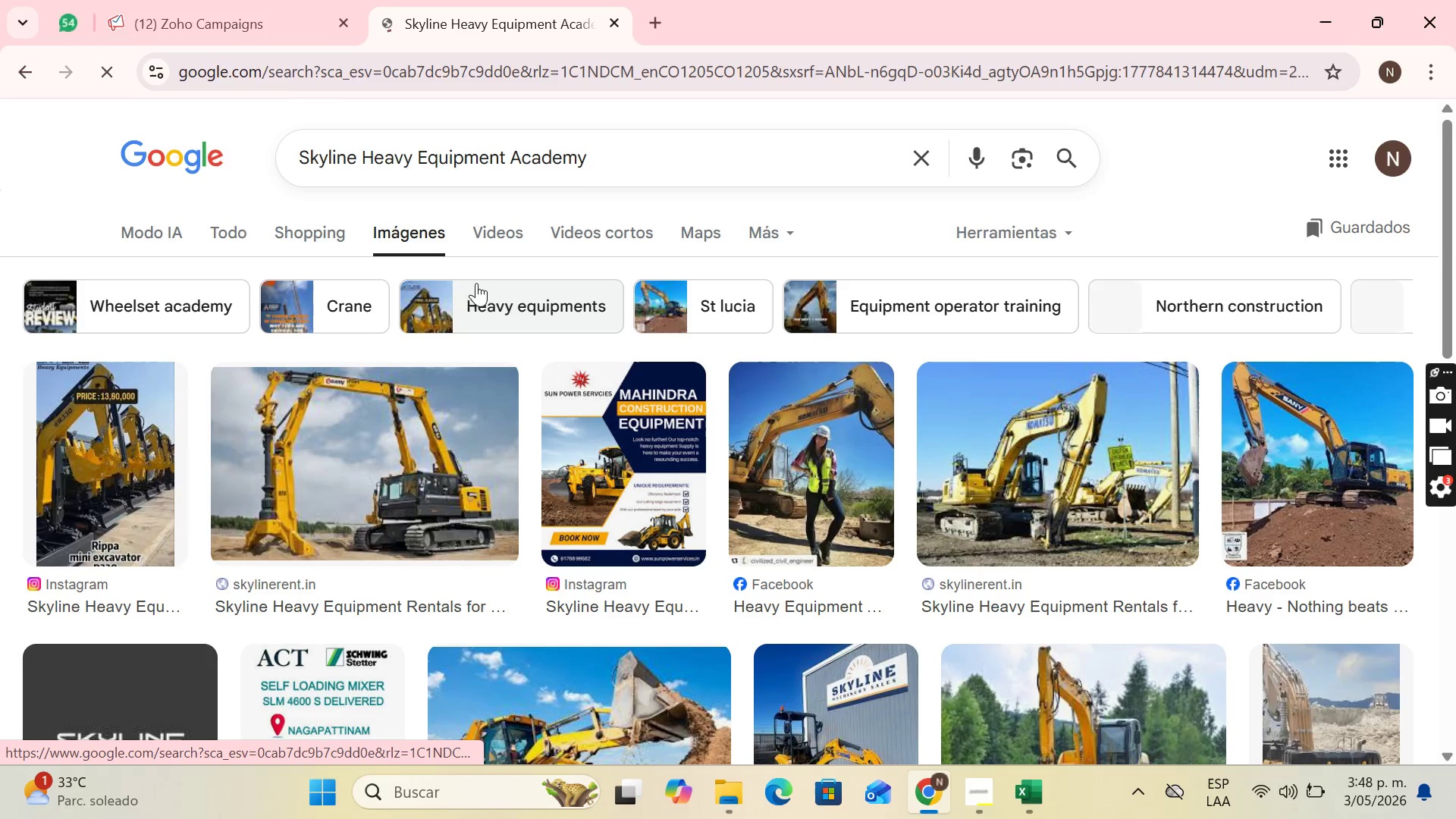 
scroll: coordinate [830, 371], scroll_direction: up, amount: 3.0
 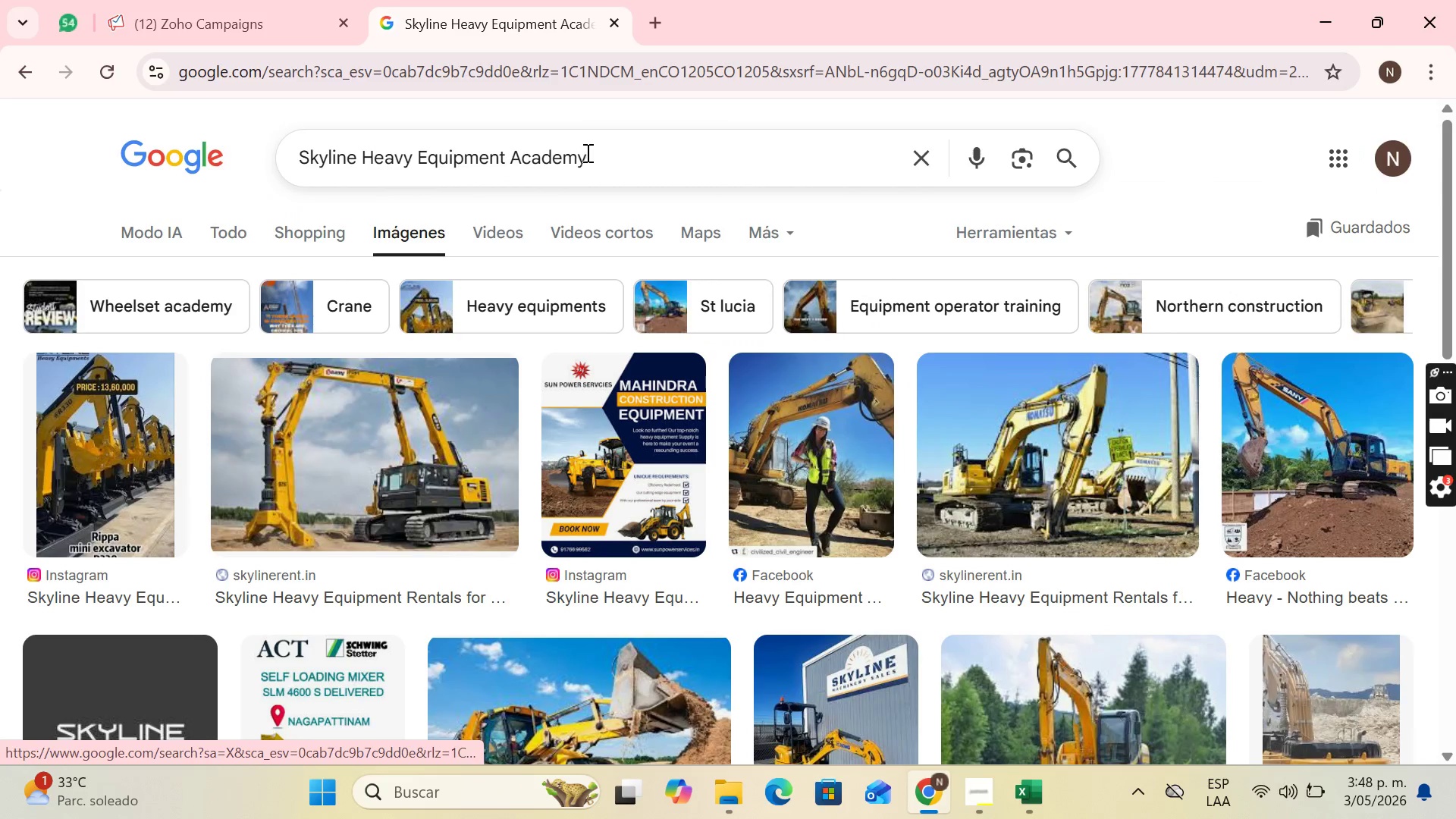 
left_click([586, 152])
 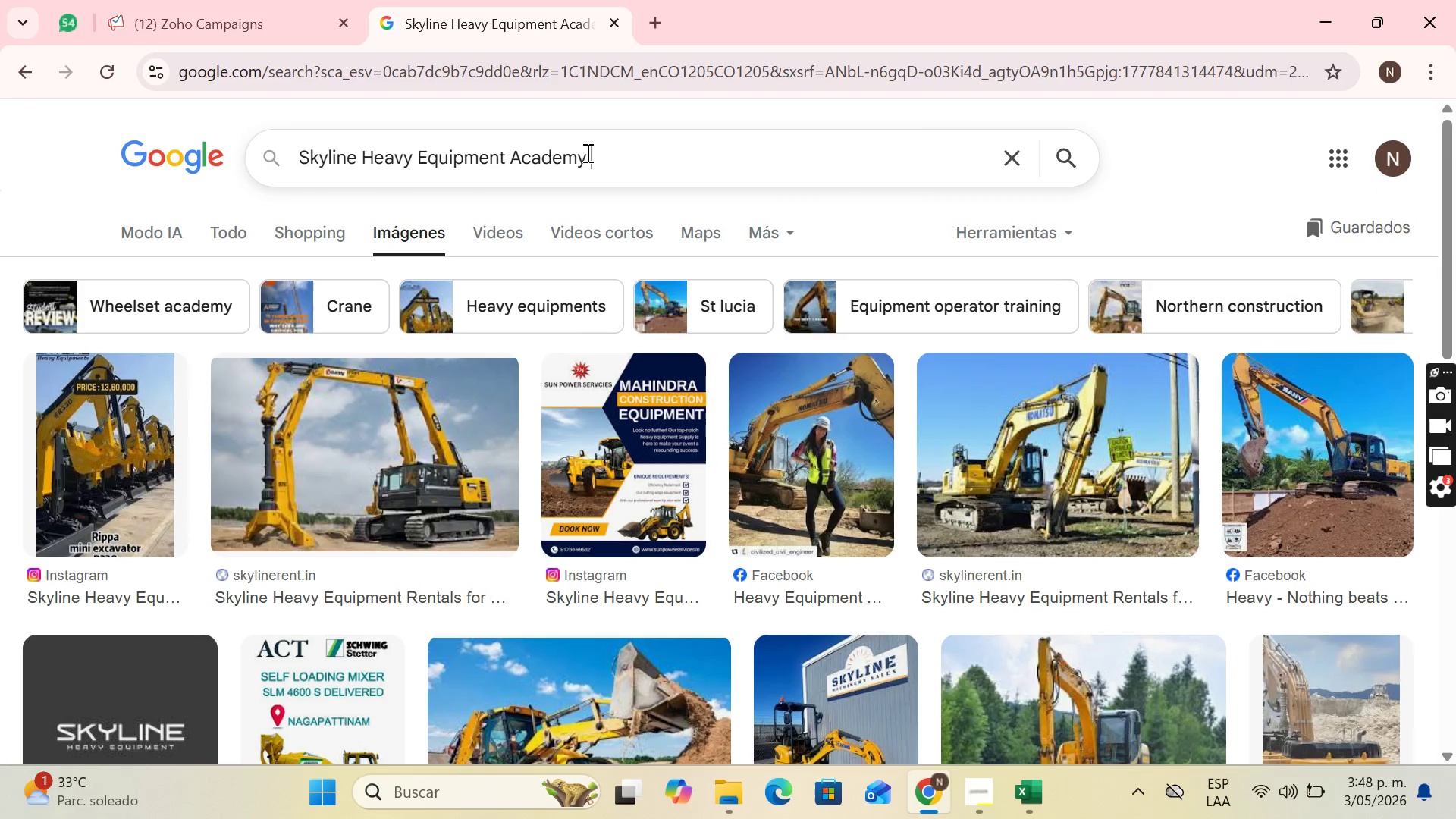 
type( logo)
 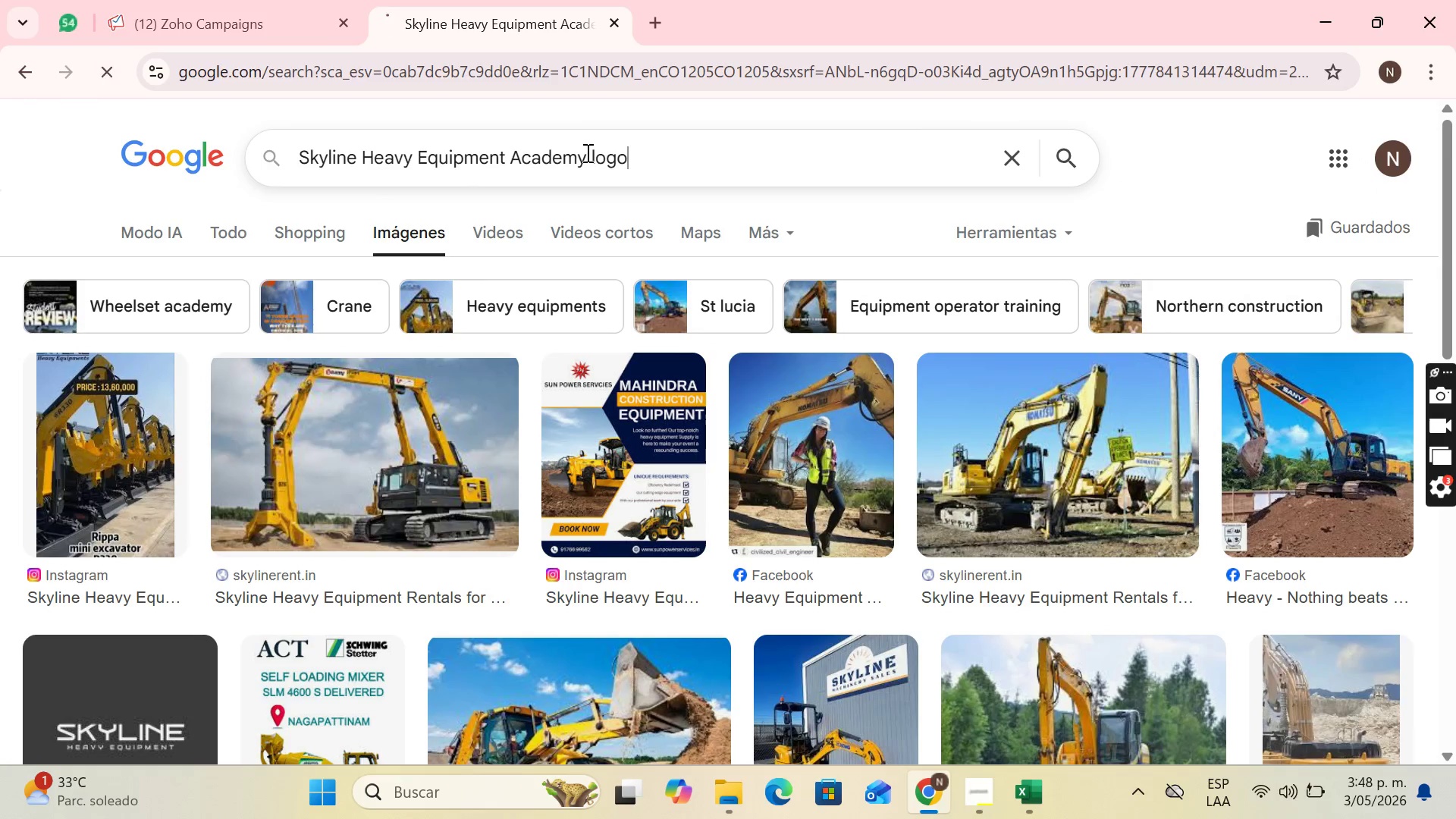 
key(Enter)
 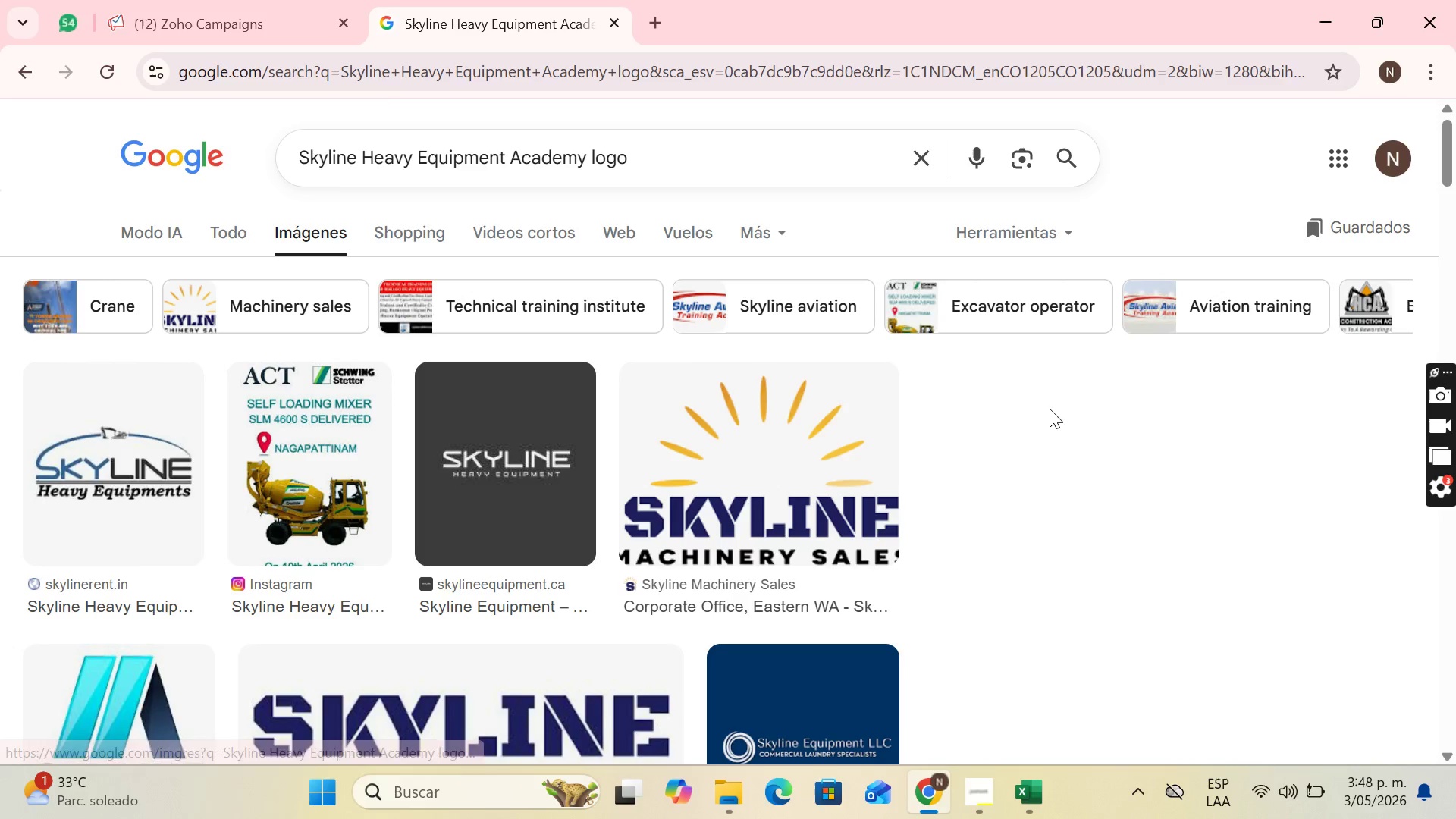 
right_click([1185, 499])
 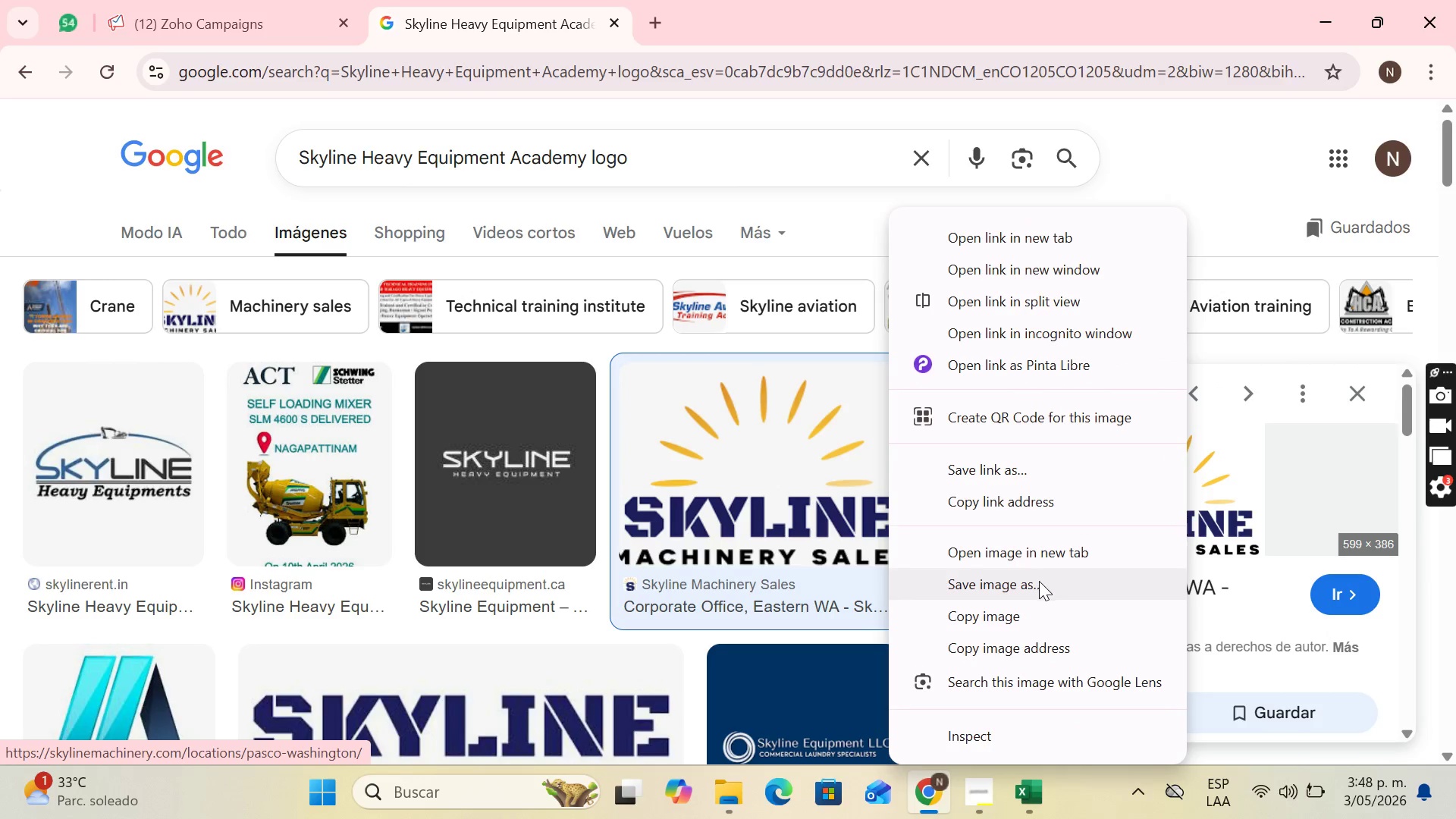 
left_click([1039, 591])
 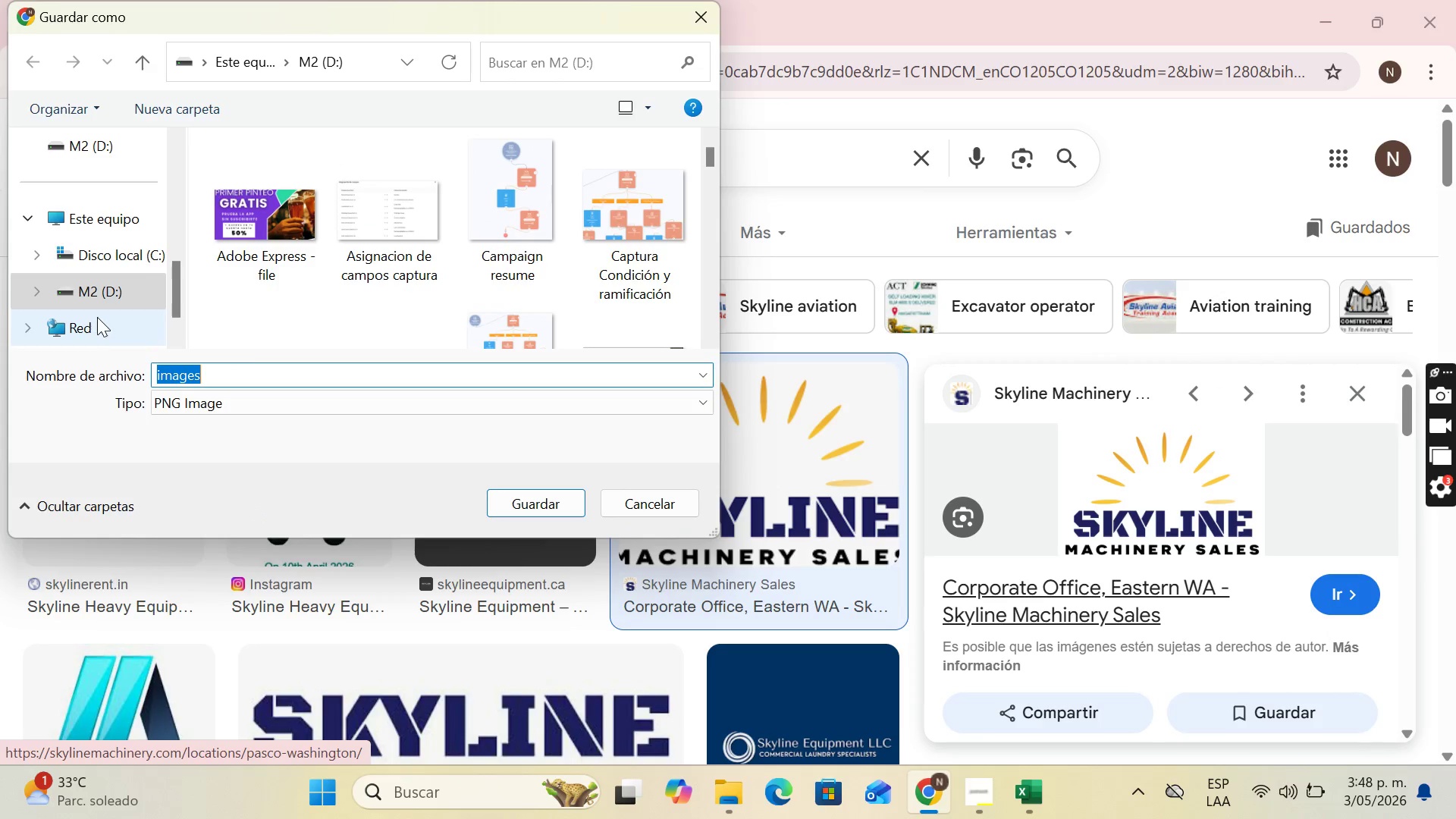 
type(Logo Skyline)
 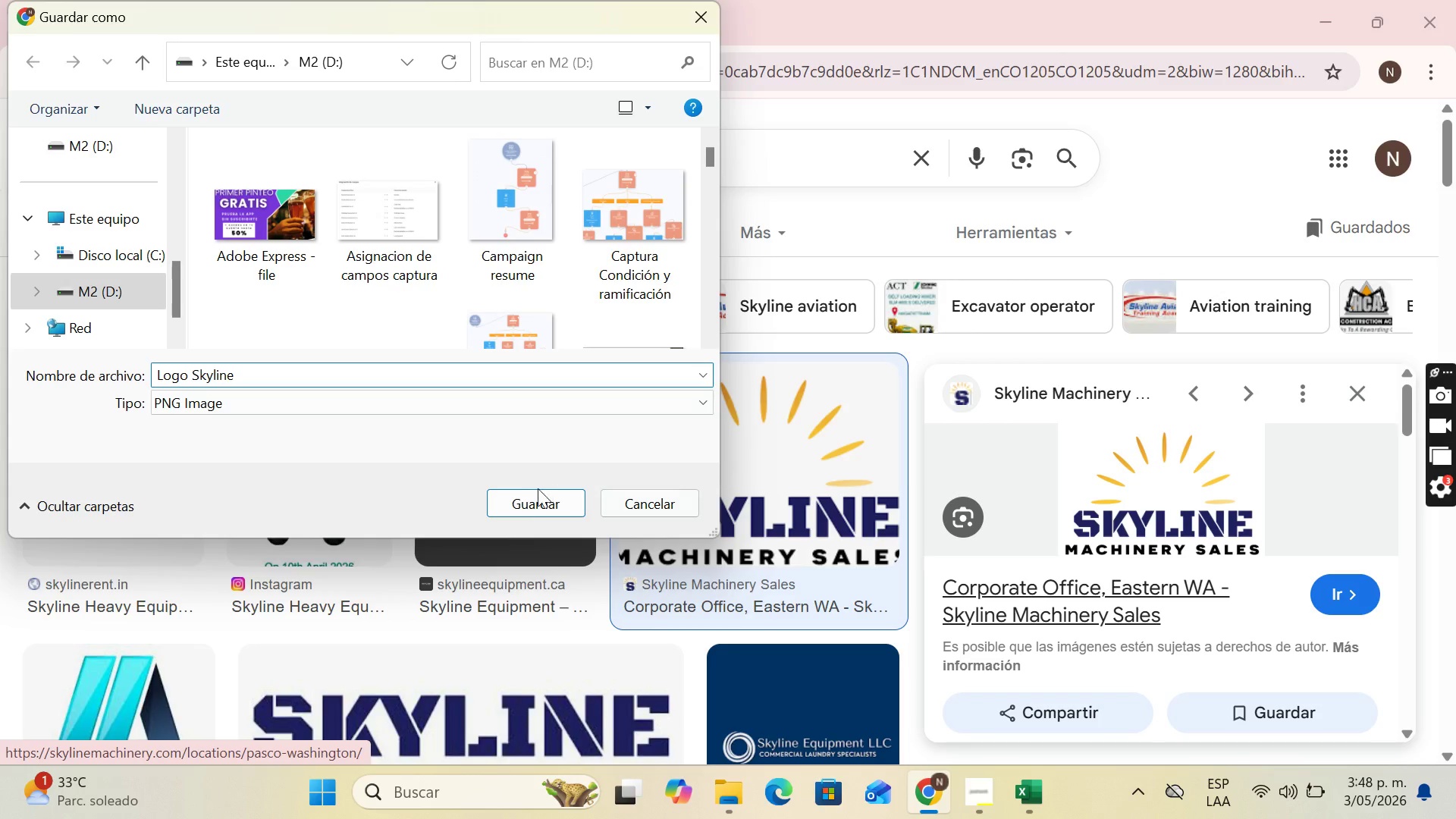 
left_click([521, 498])
 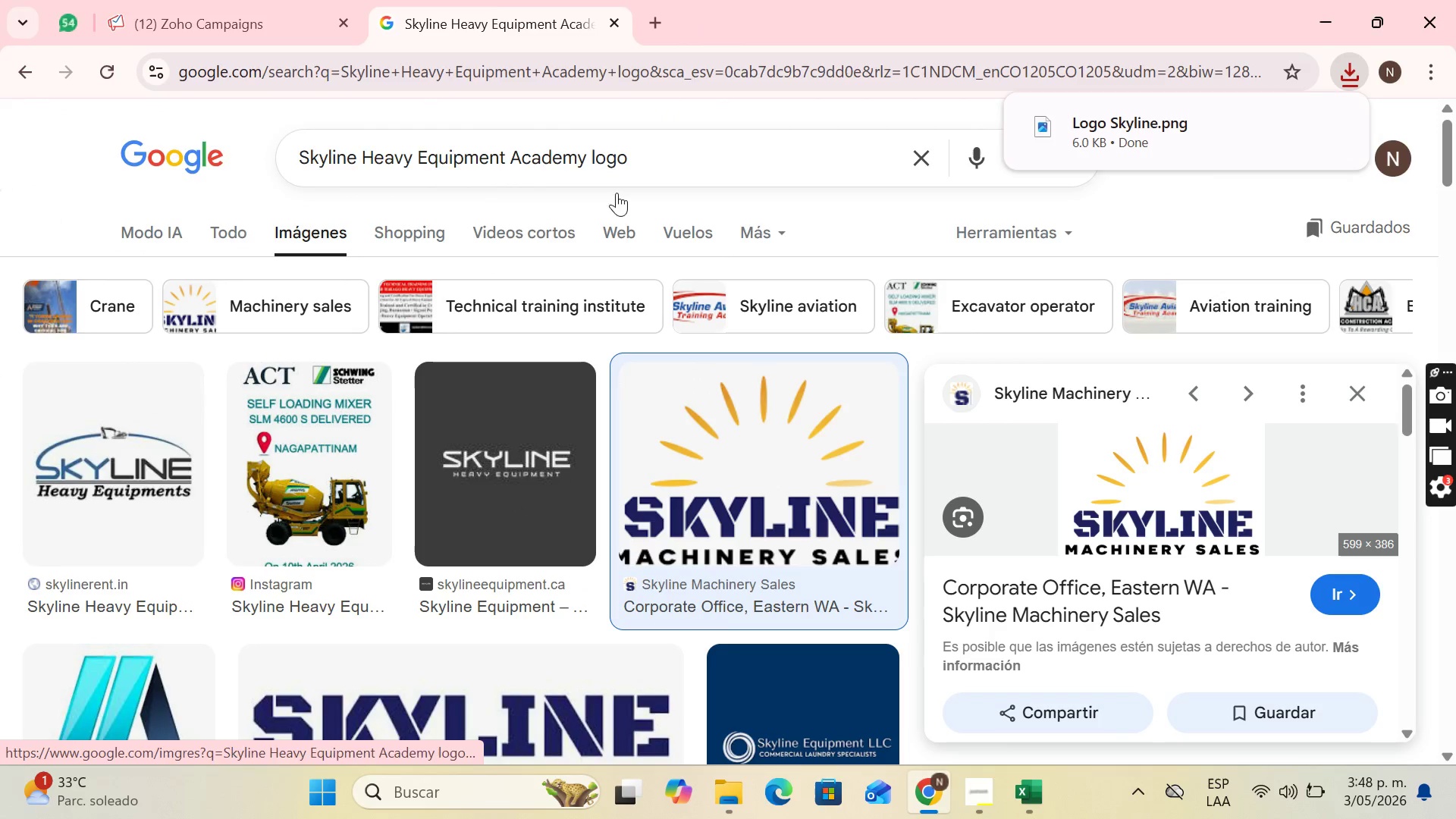 
left_click([226, 0])
 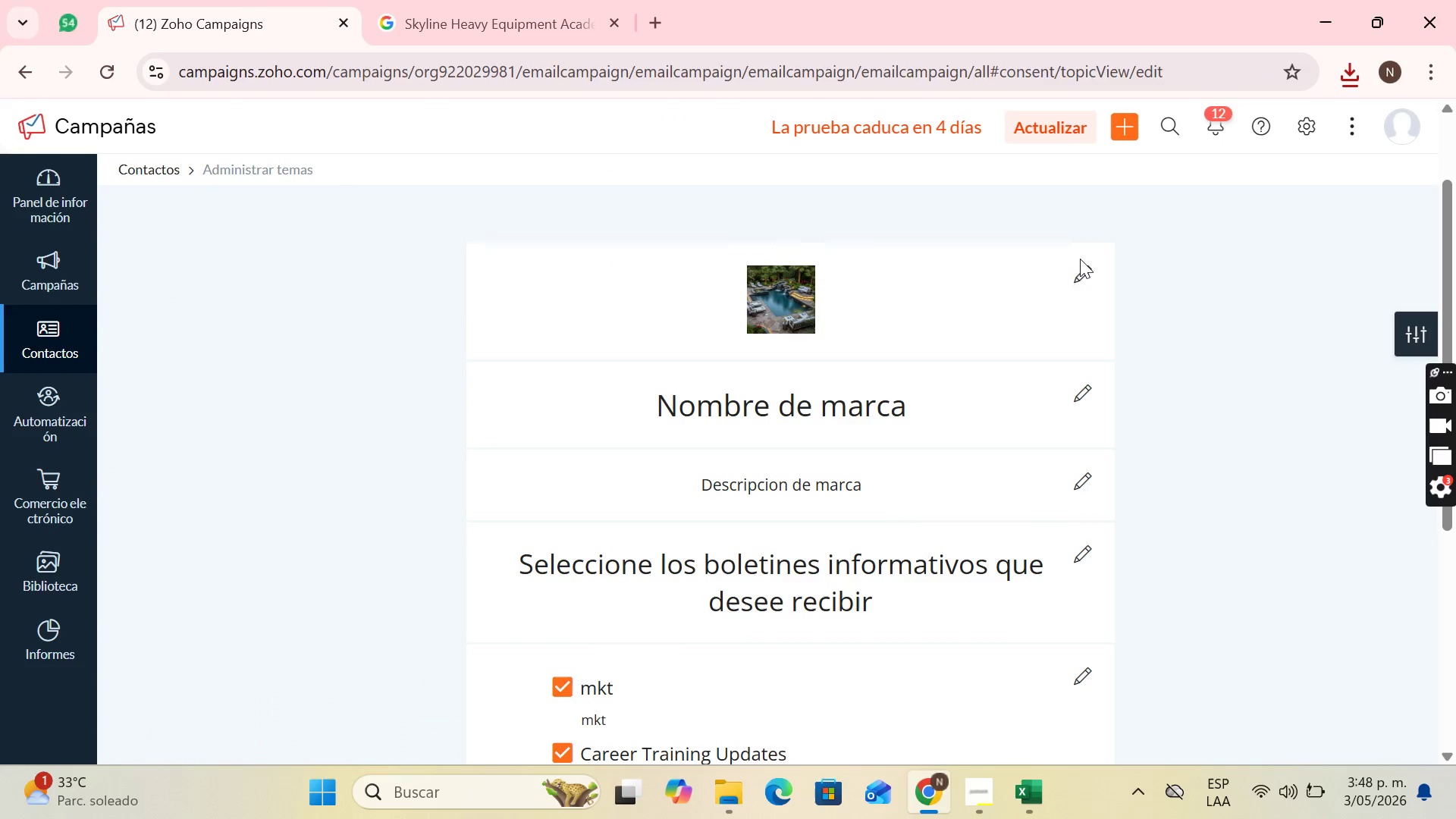 
left_click([1081, 271])
 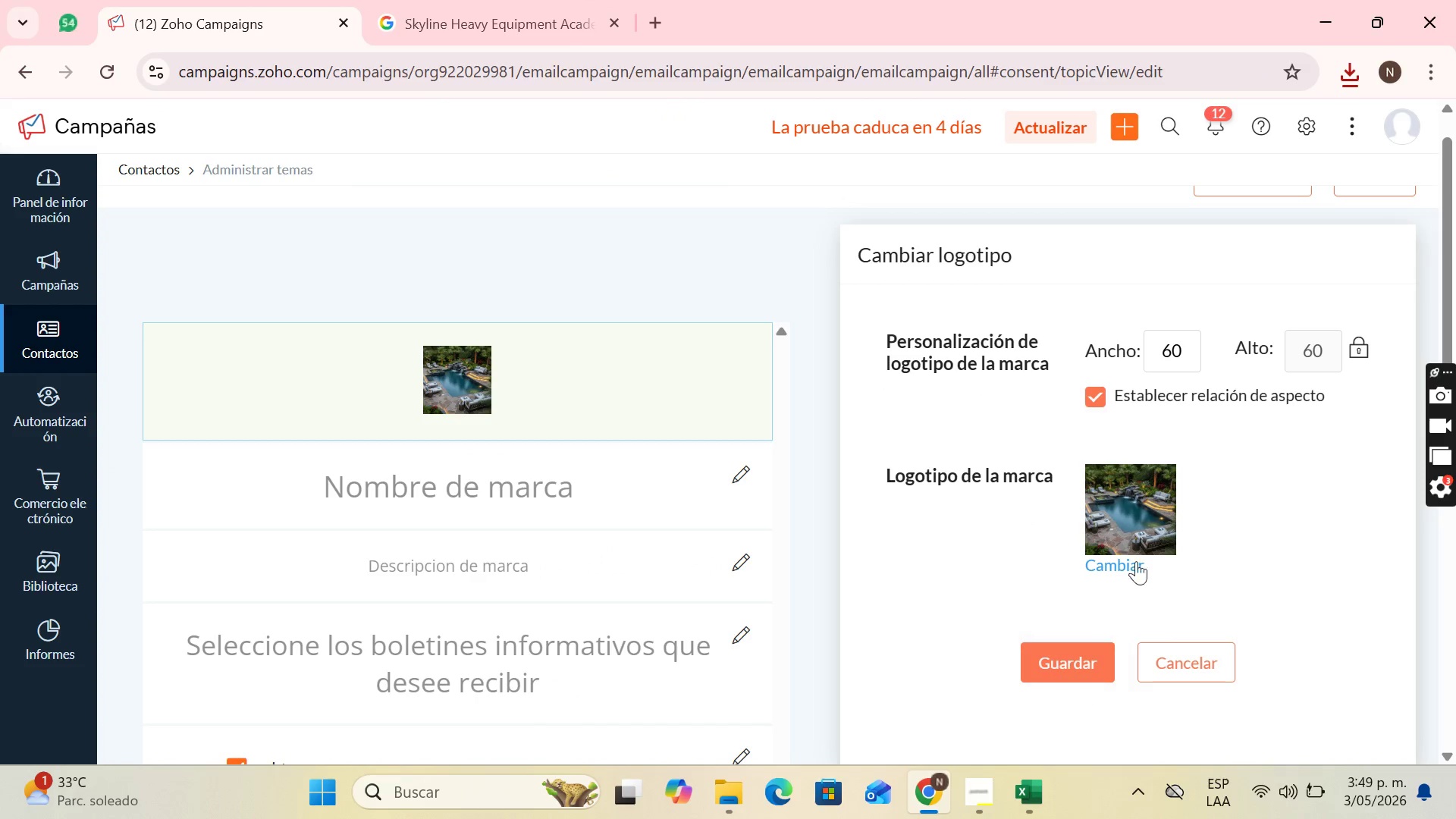 
left_click([1130, 560])
 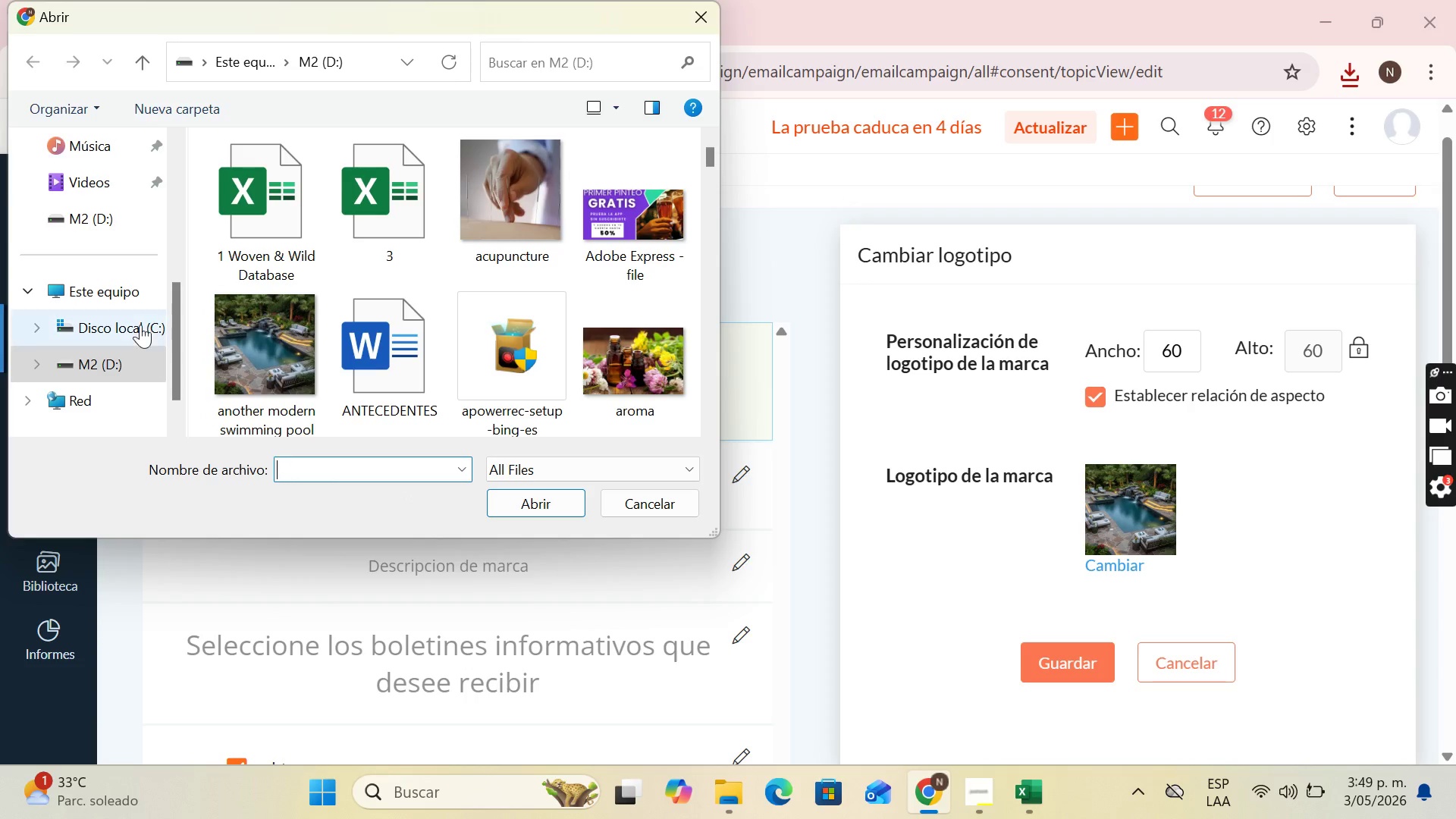 
type(logo)
 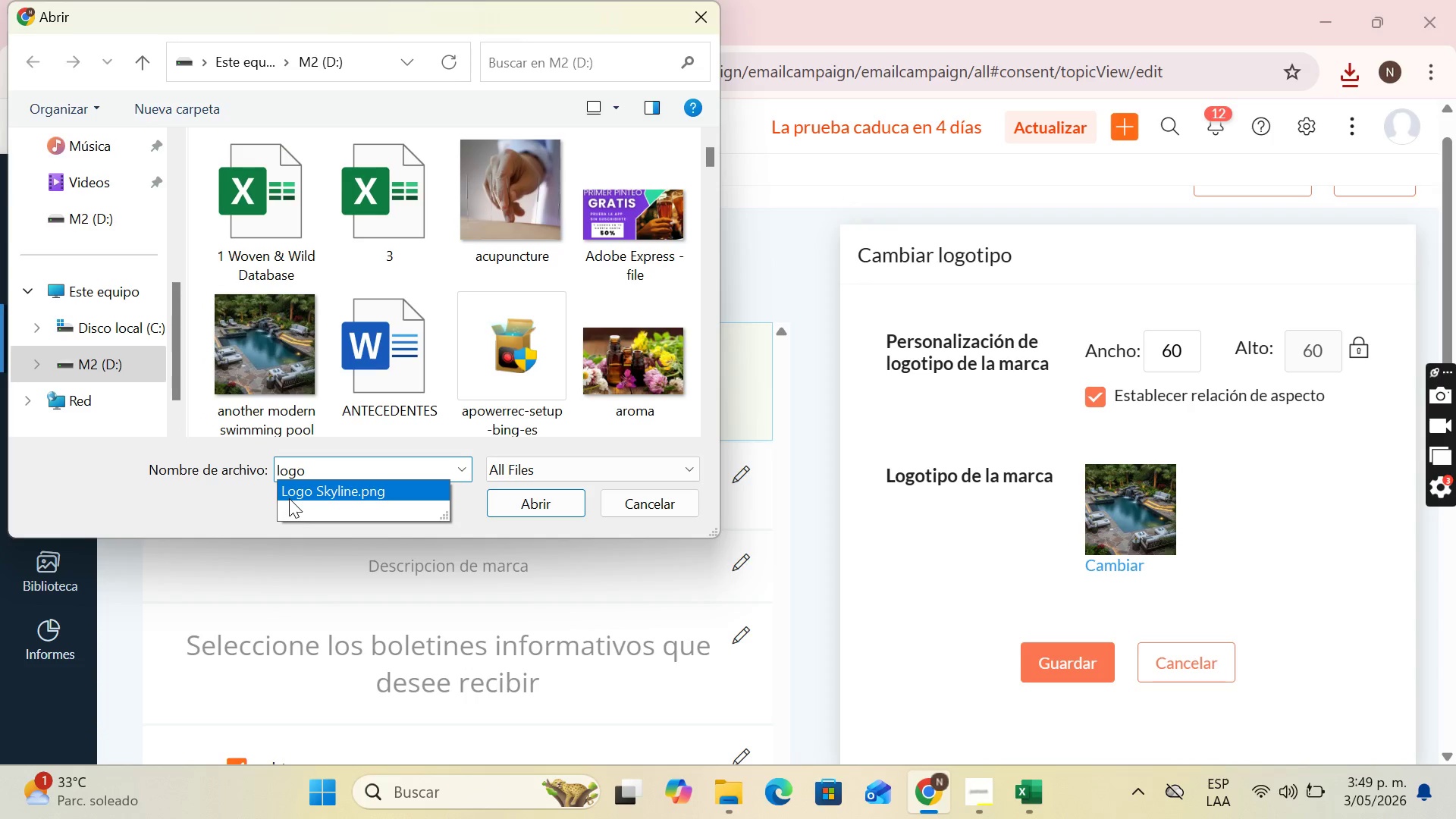 
double_click([291, 498])
 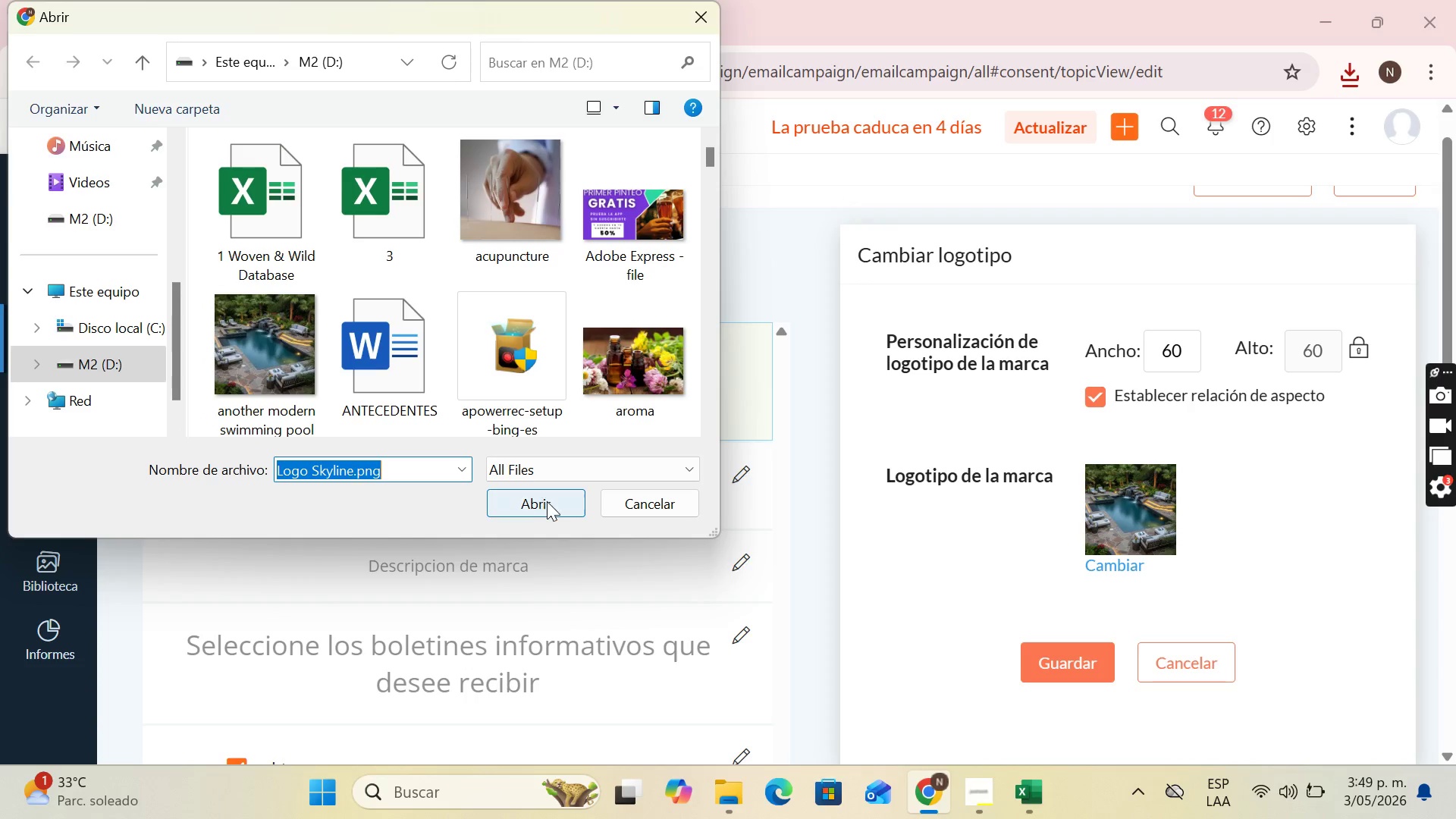 
left_click([547, 501])
 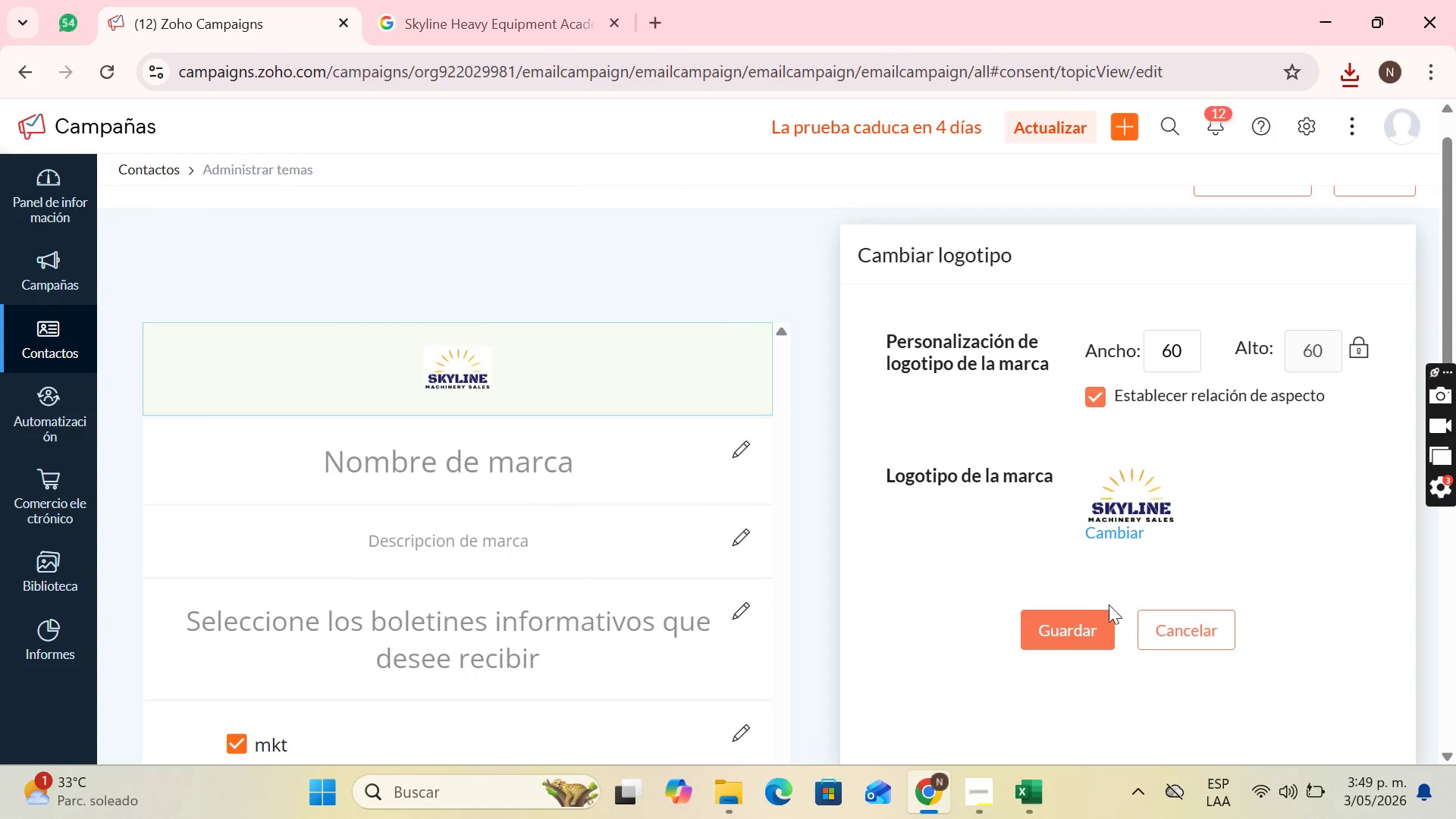 
left_click([1095, 613])
 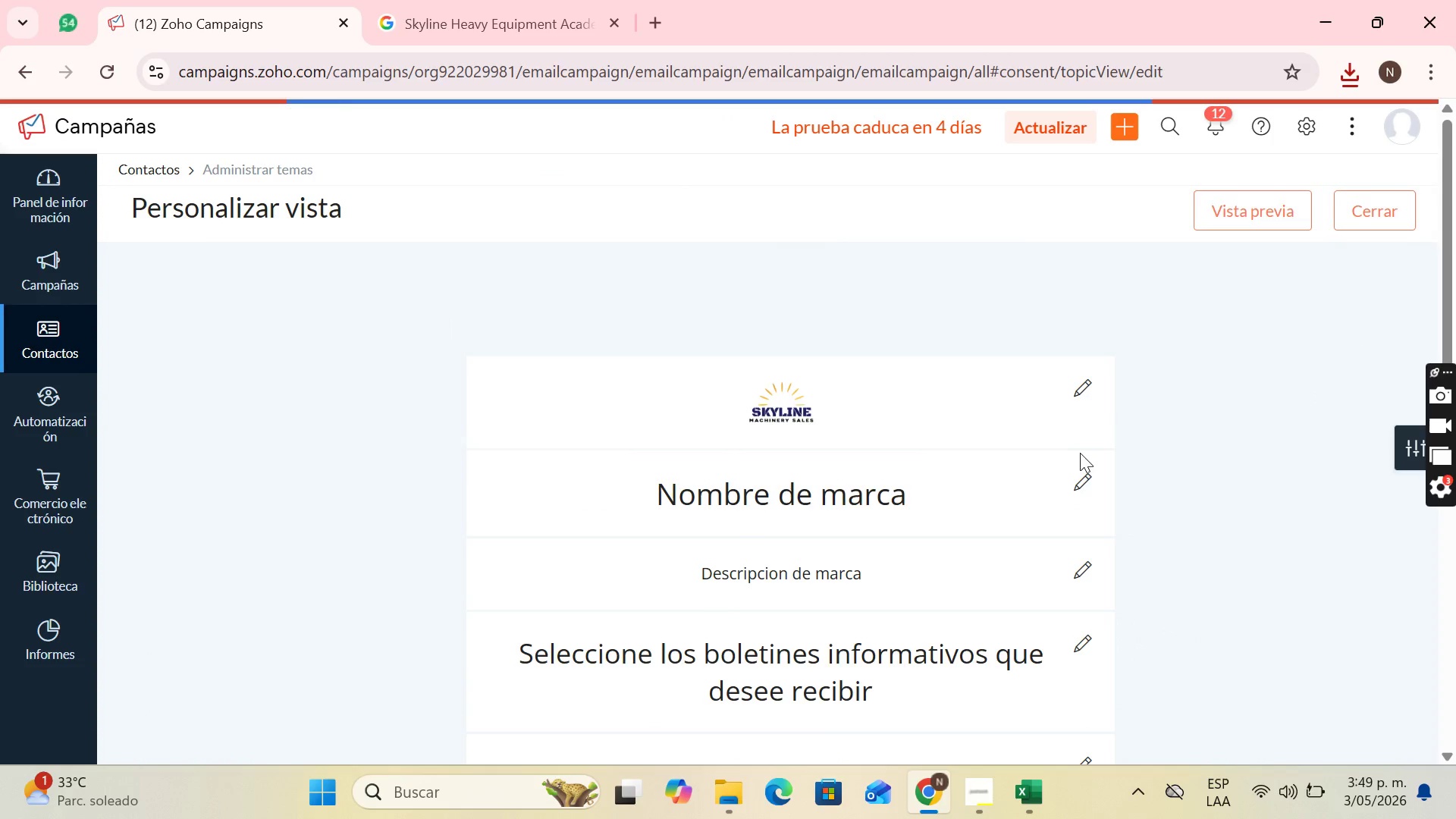 
left_click([1082, 476])
 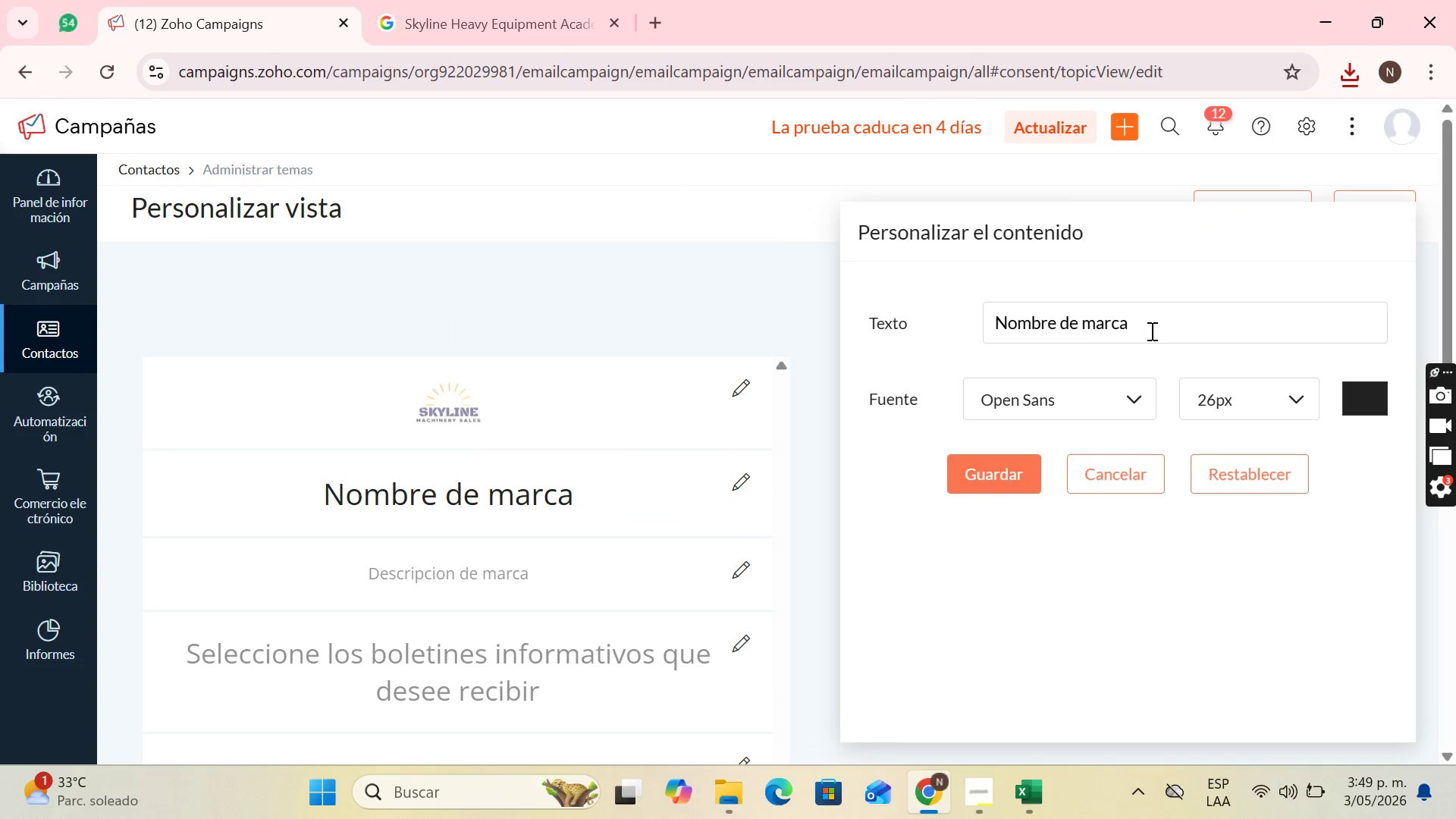 
left_click_drag(start_coordinate=[1168, 324], to_coordinate=[856, 347])
 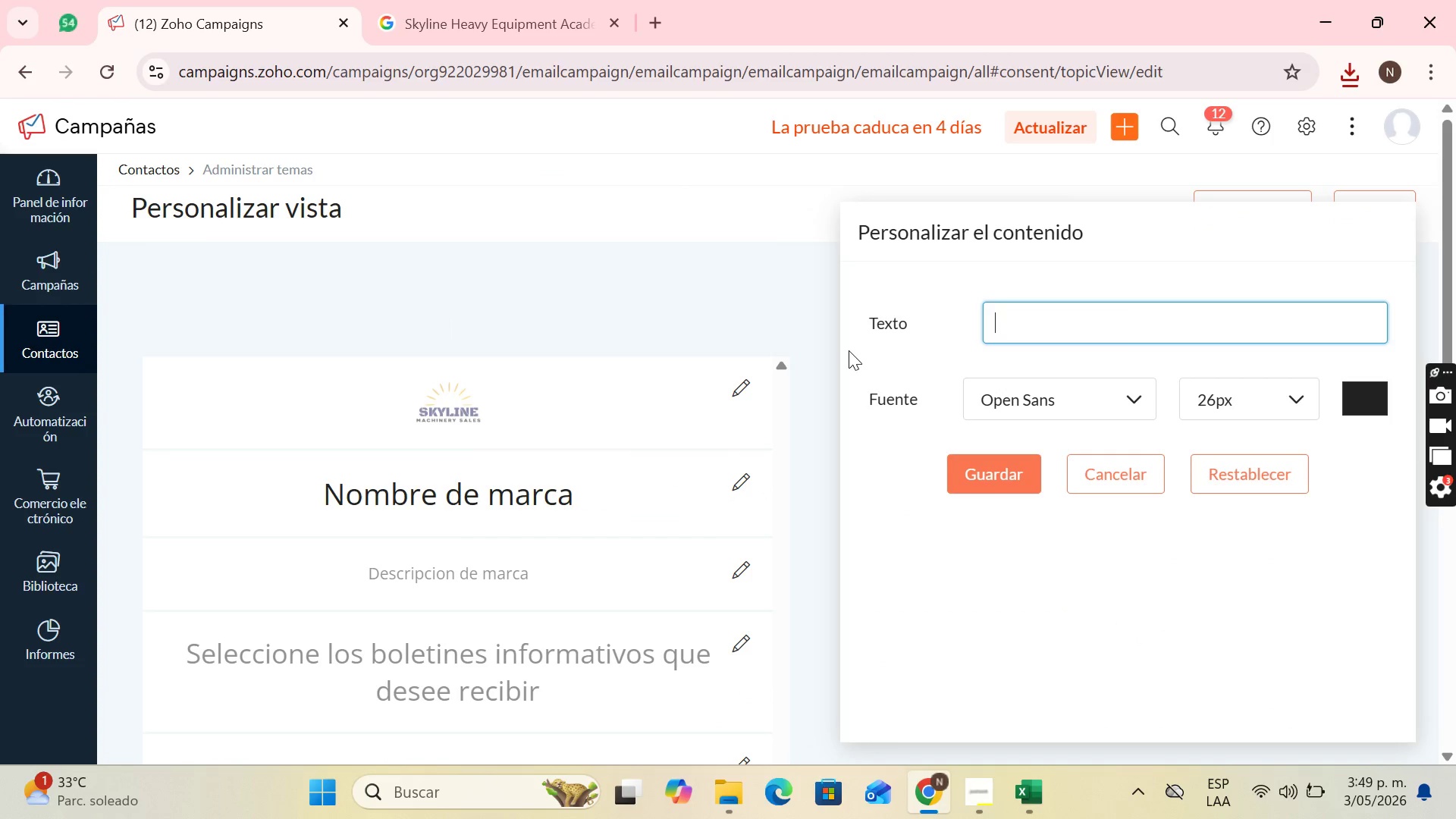 
key(Backspace)
type(Skyline)
 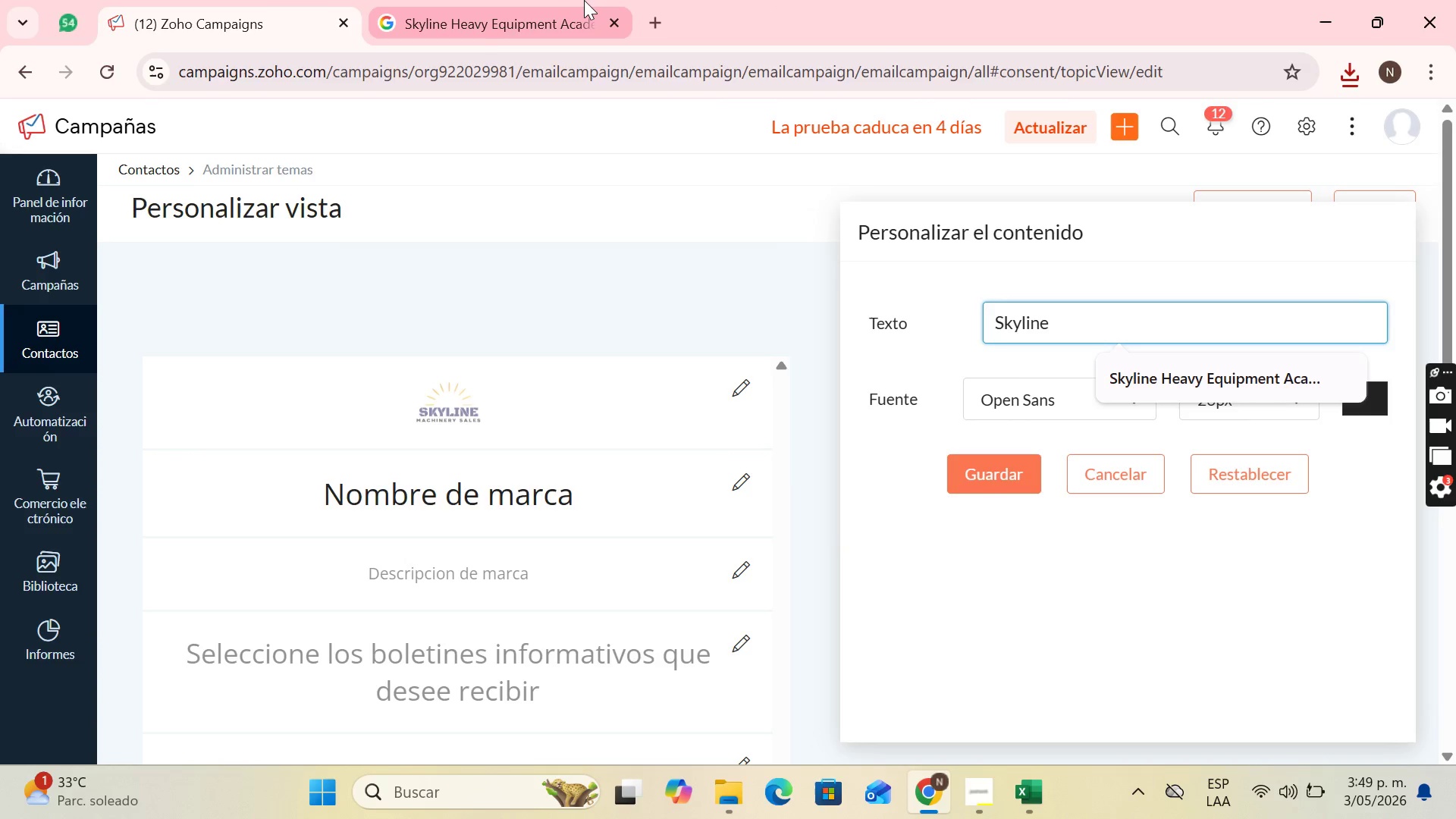 
left_click([584, 0])
 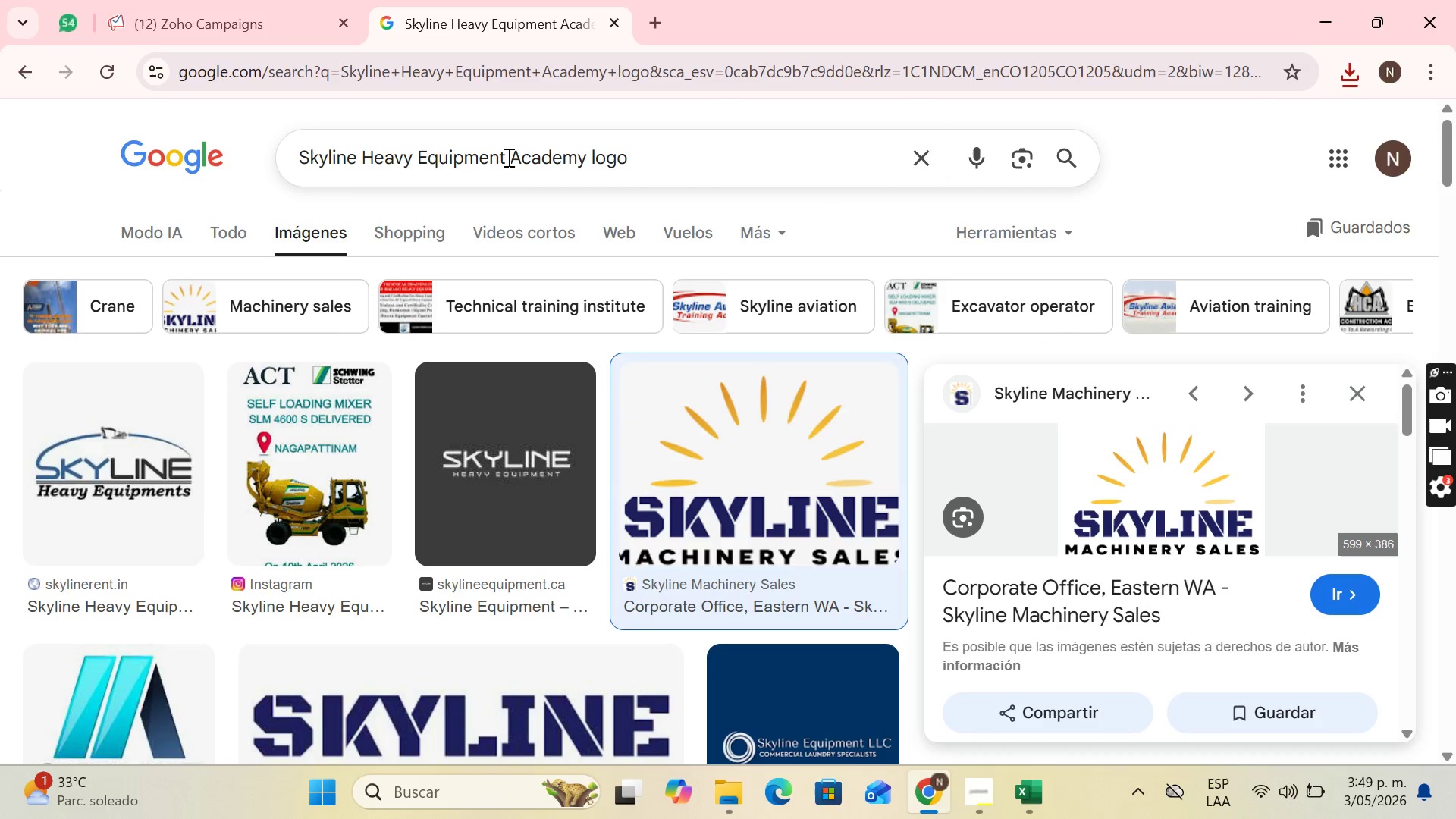 
left_click_drag(start_coordinate=[507, 157], to_coordinate=[281, 166])
 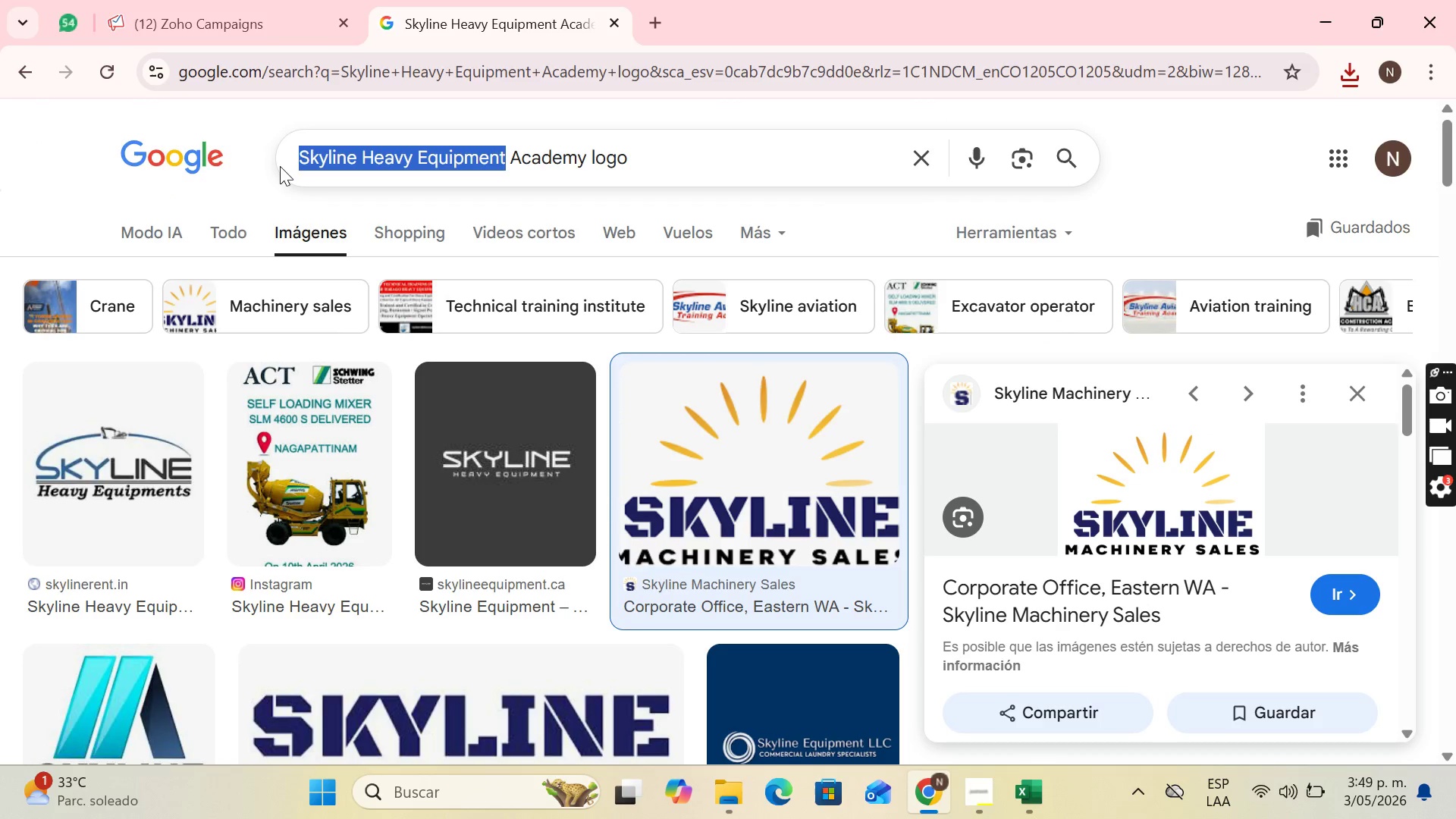 
key(Control+ControlLeft)
 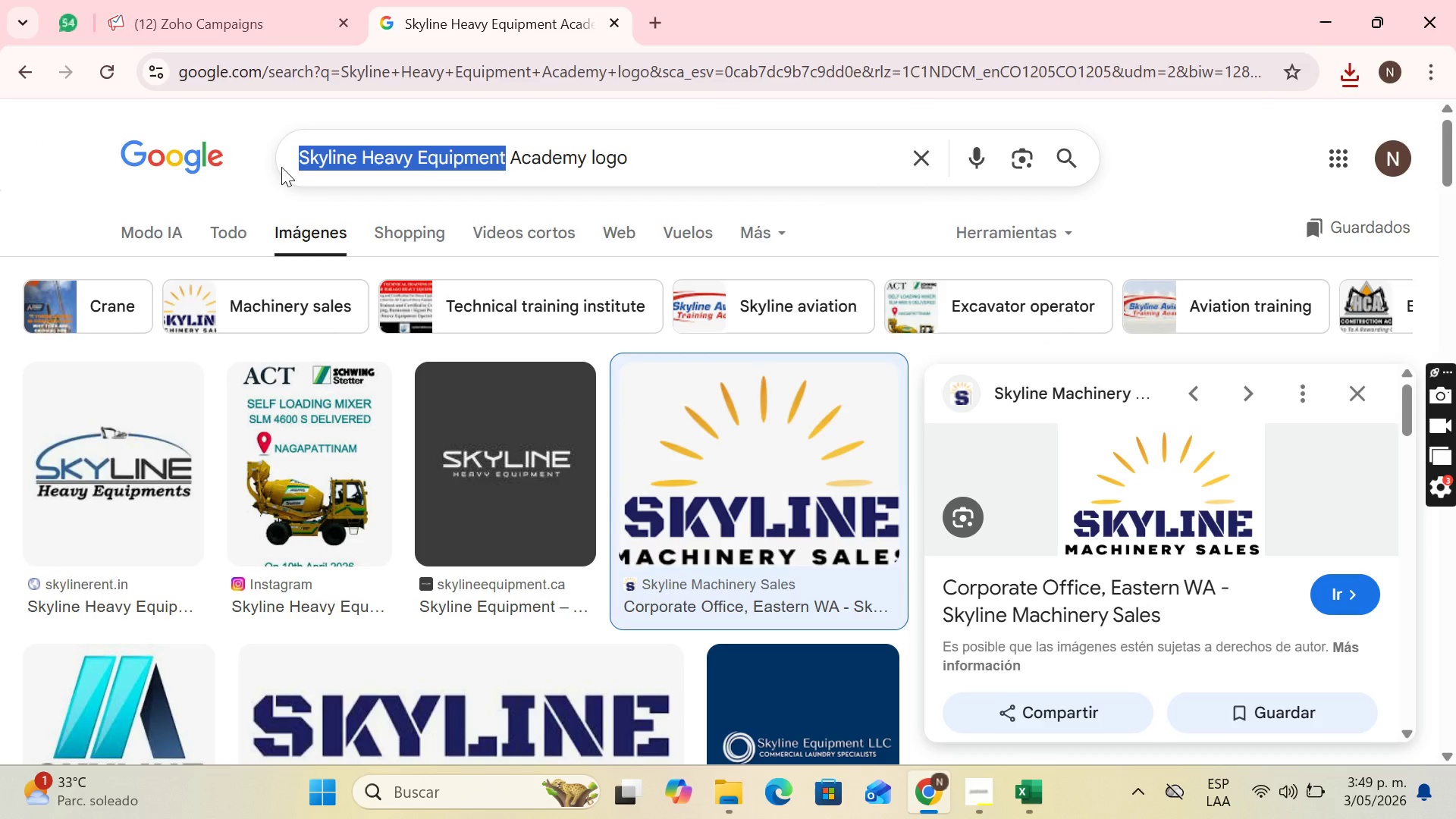 
key(Control+C)
 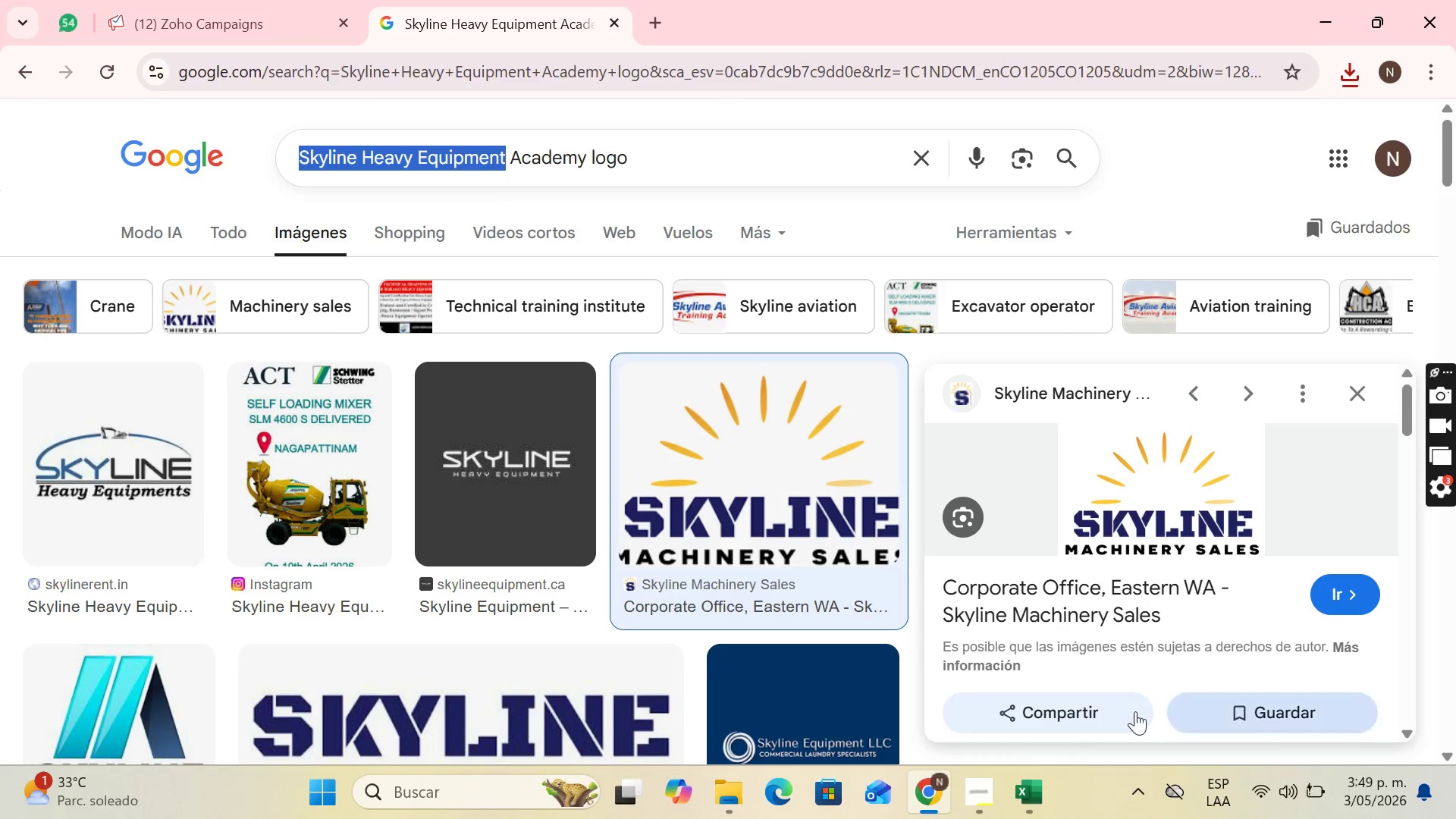 
left_click([976, 785])